 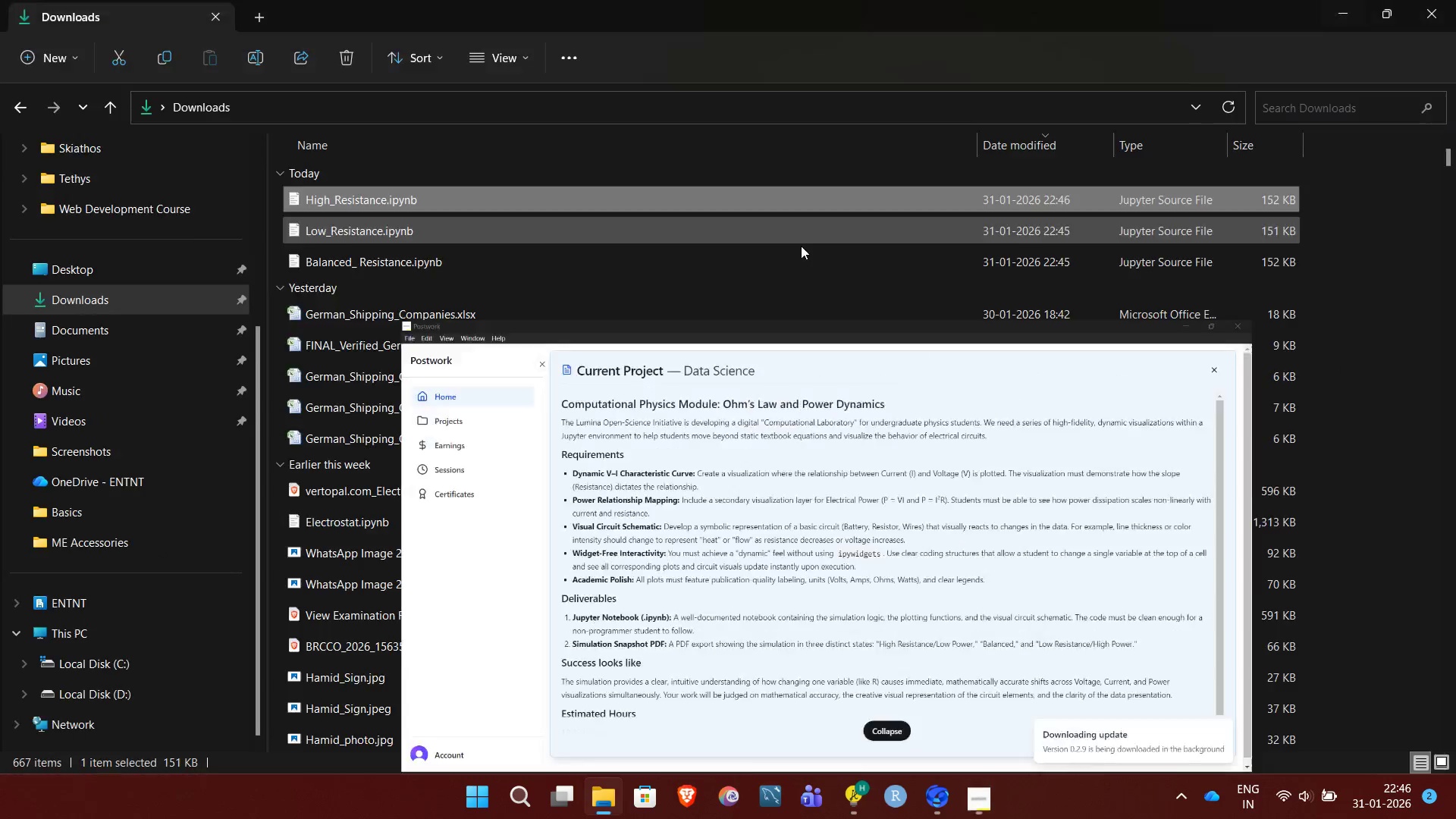 
left_click([1339, 5])
 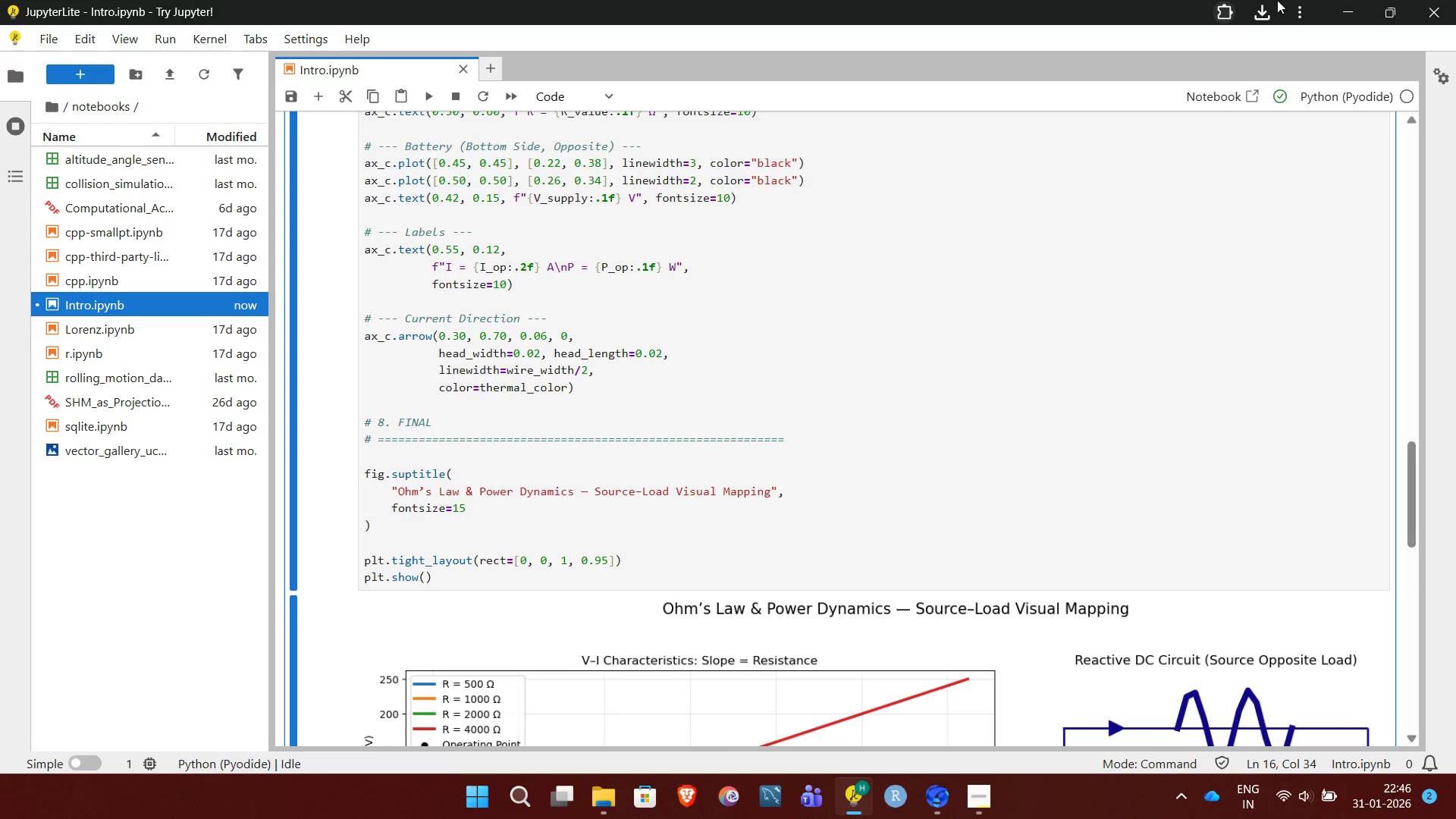 
left_click([1350, 0])
 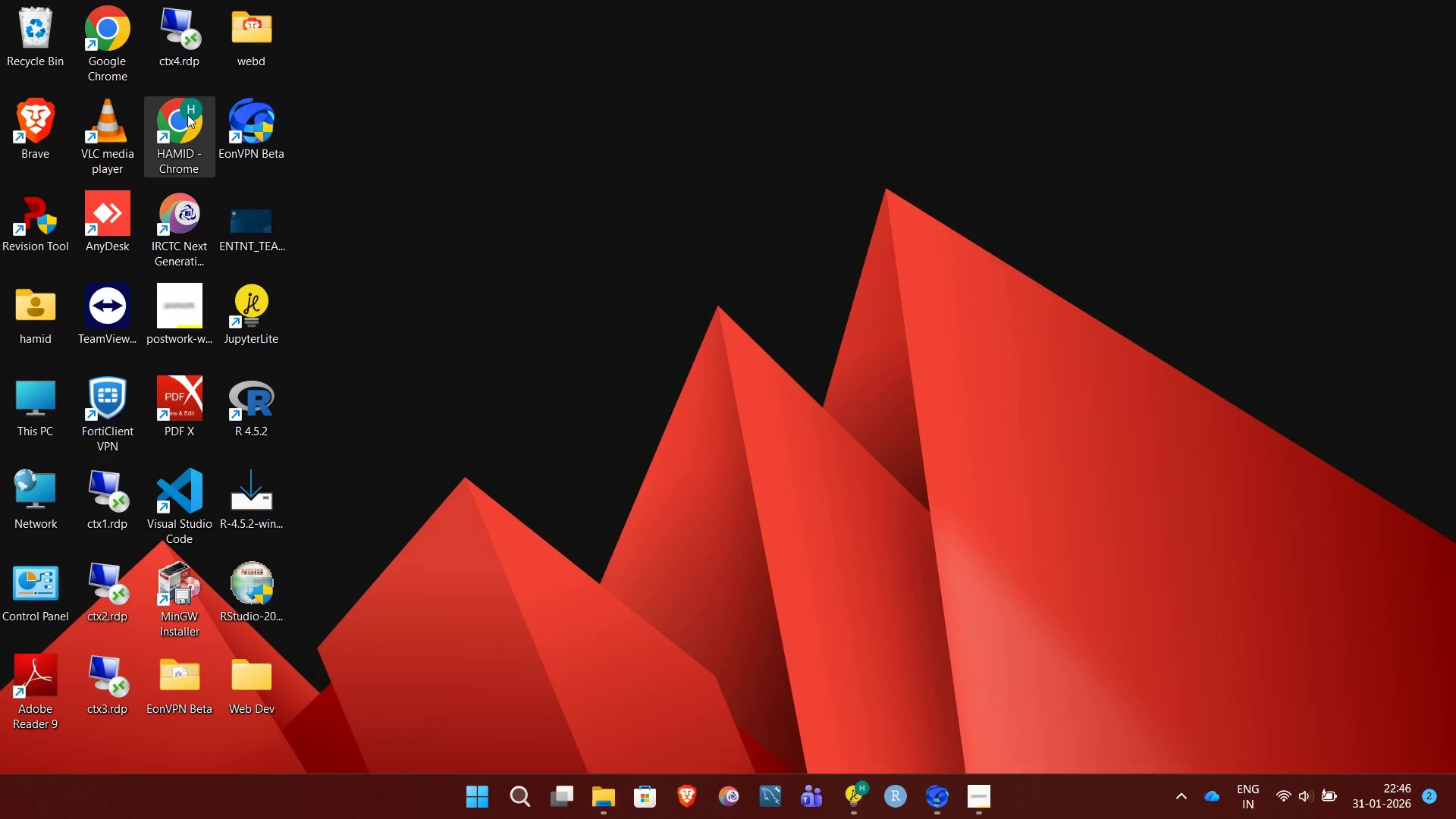 
double_click([182, 115])
 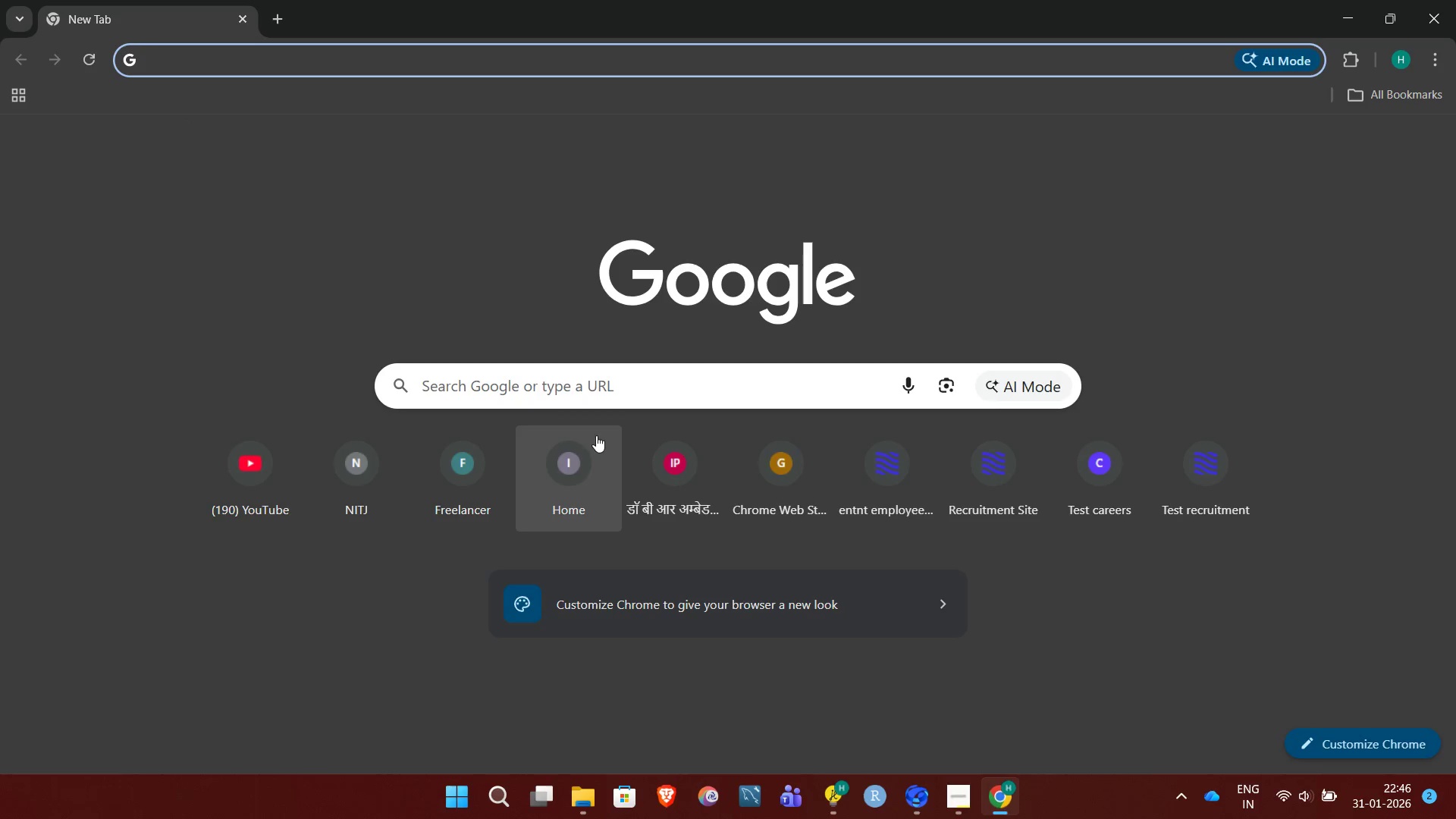 
left_click([576, 378])
 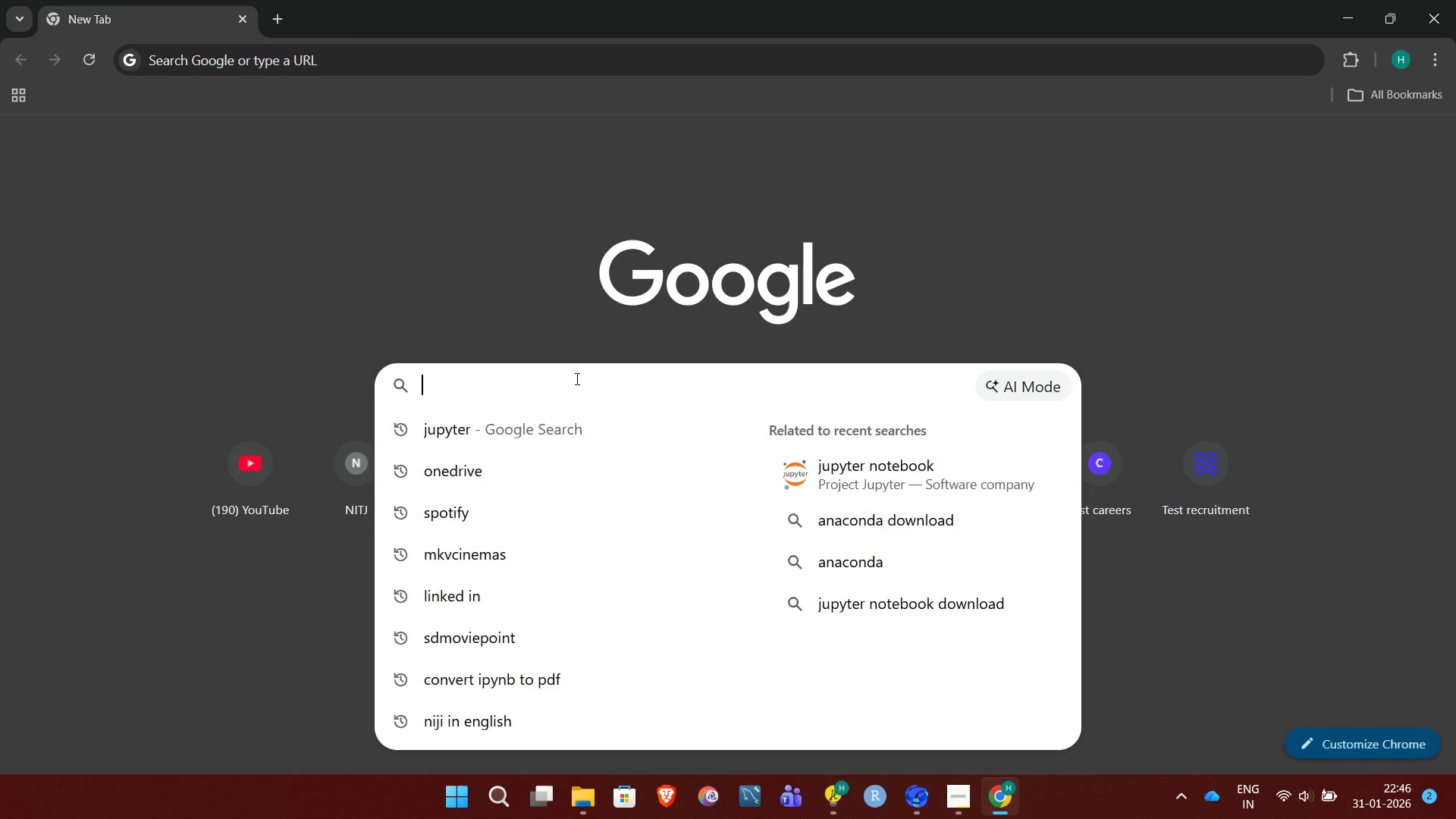 
type(Convert ipynb to pdf)
 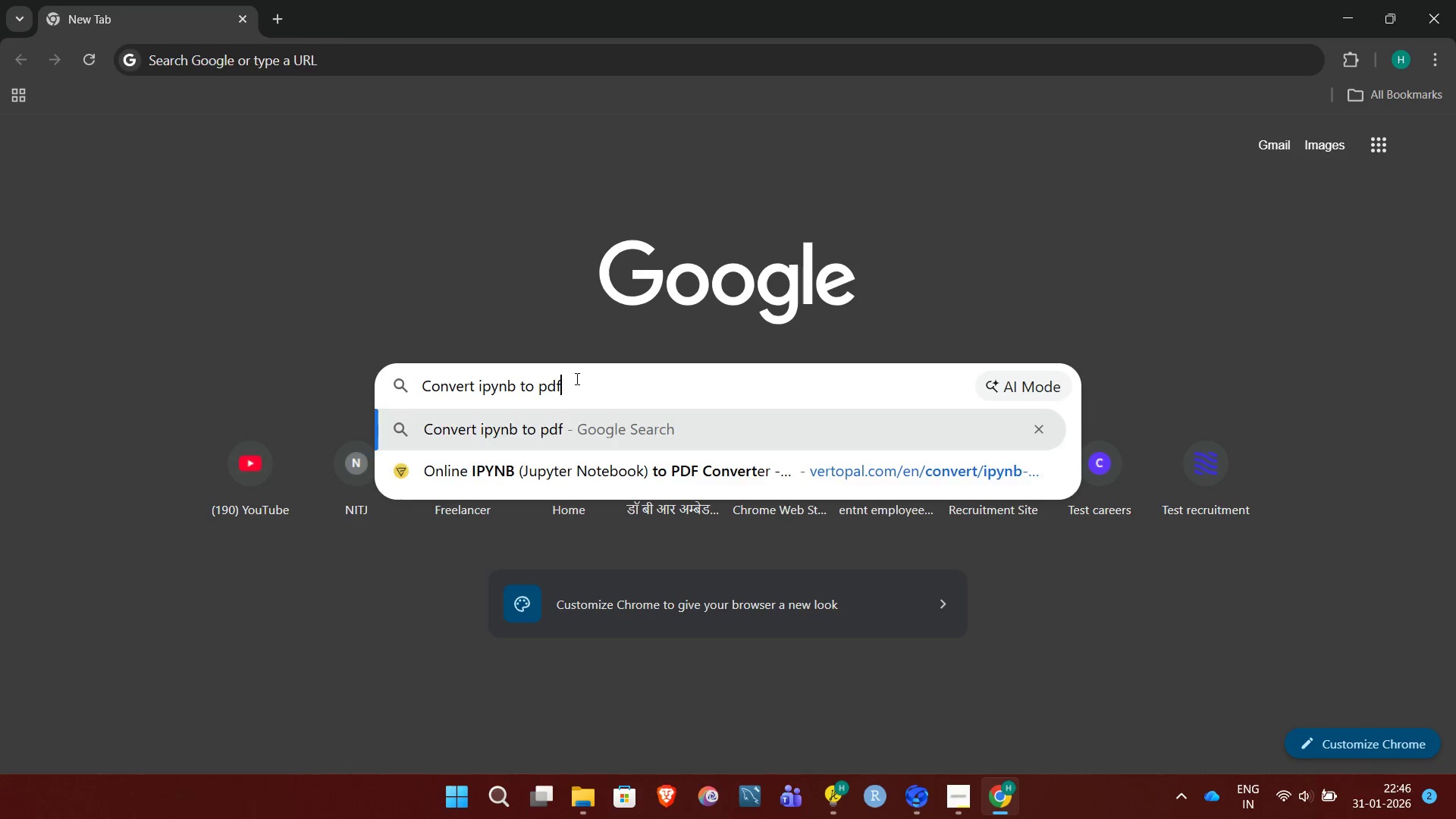 
key(Enter)
 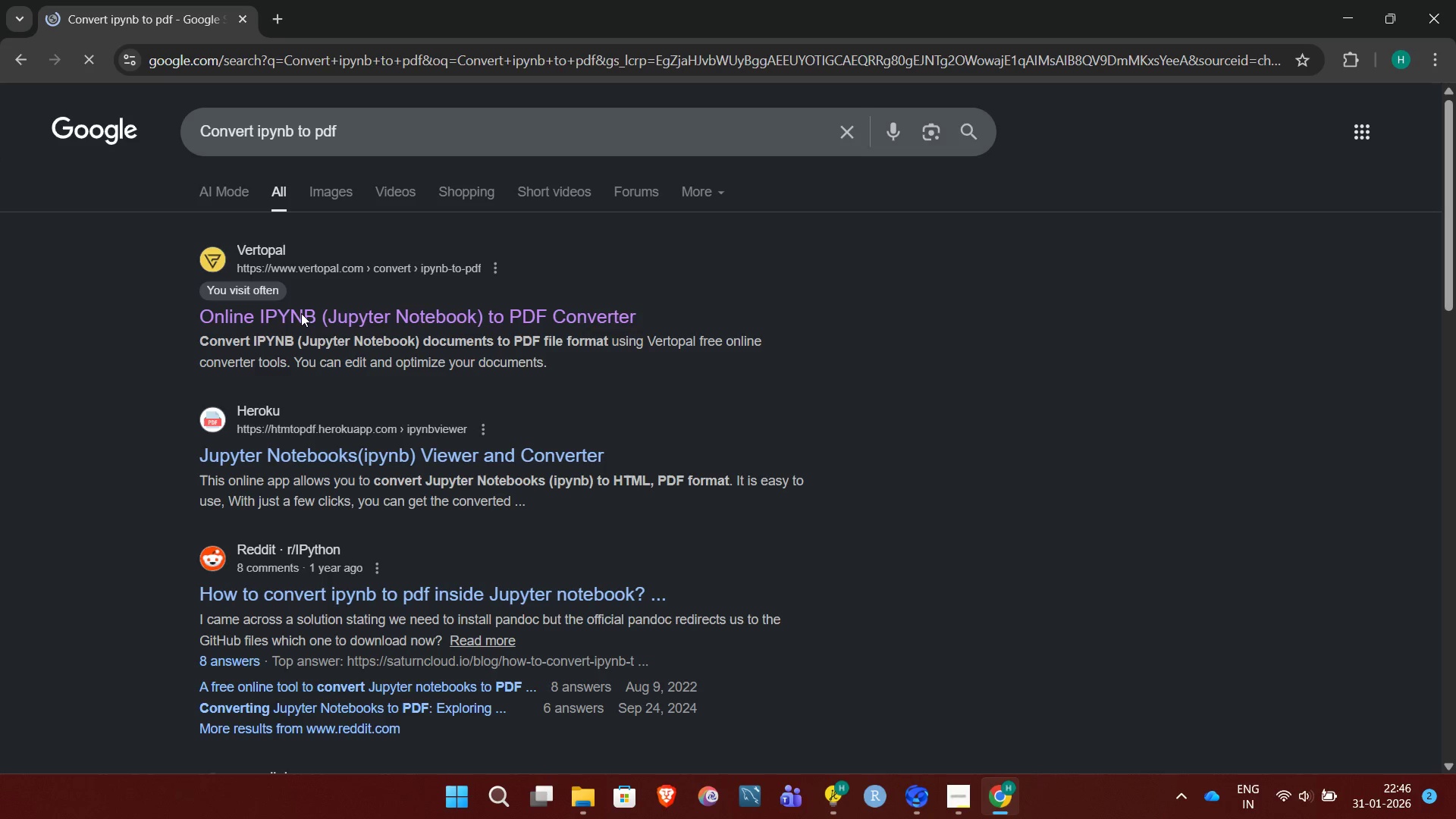 
left_click([326, 320])
 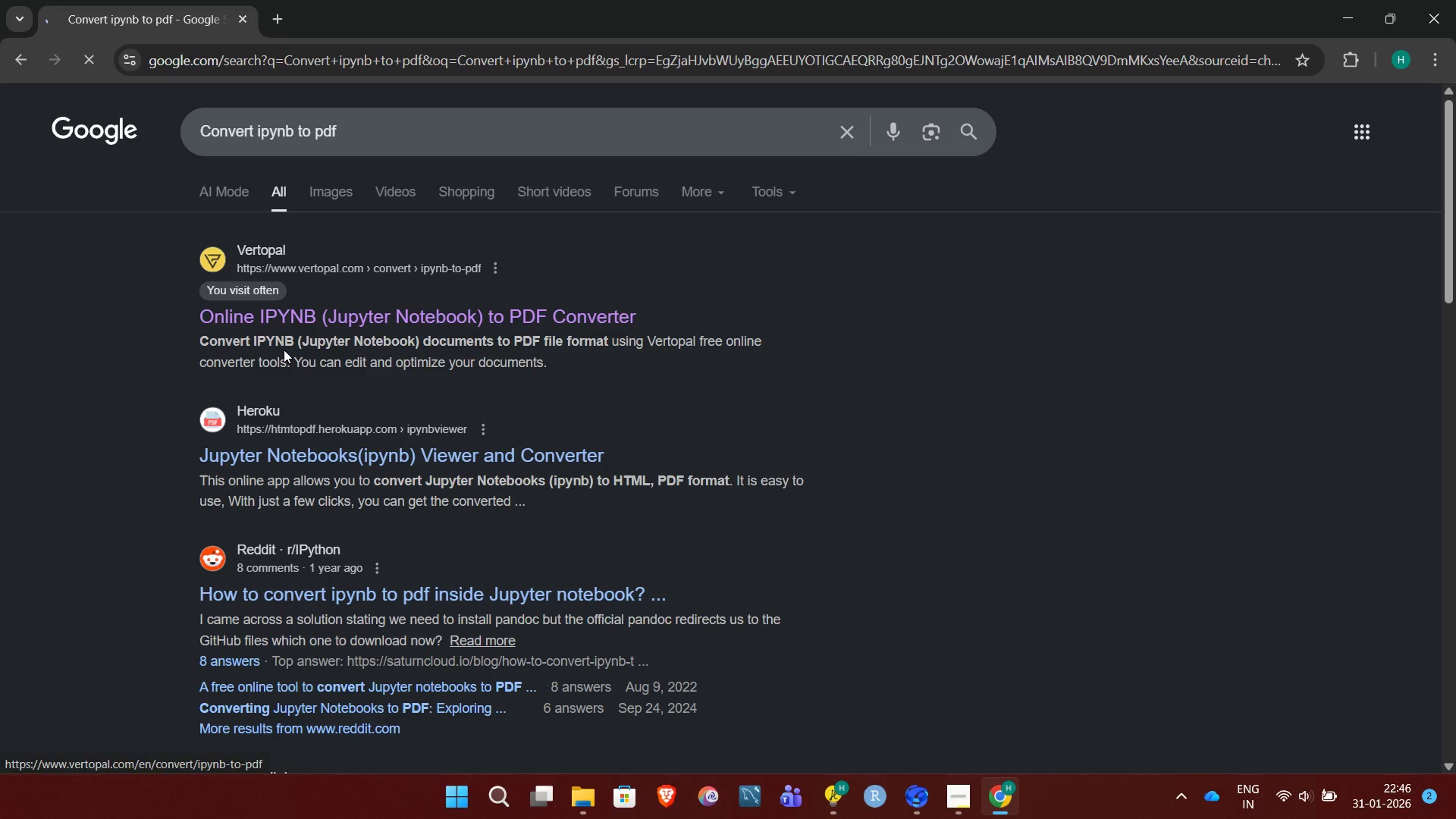 
wait(7.11)
 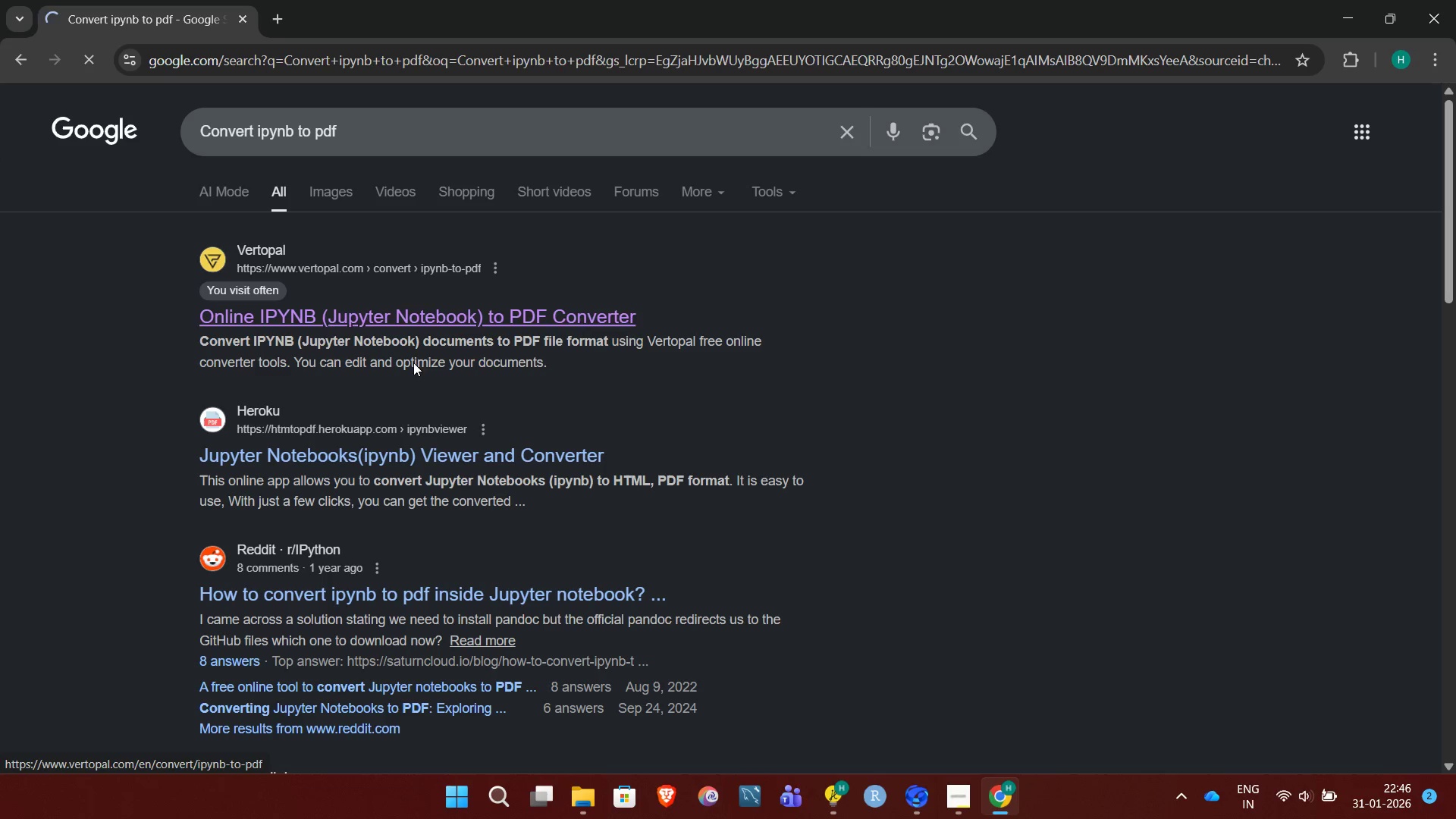 
left_click([1425, 795])
 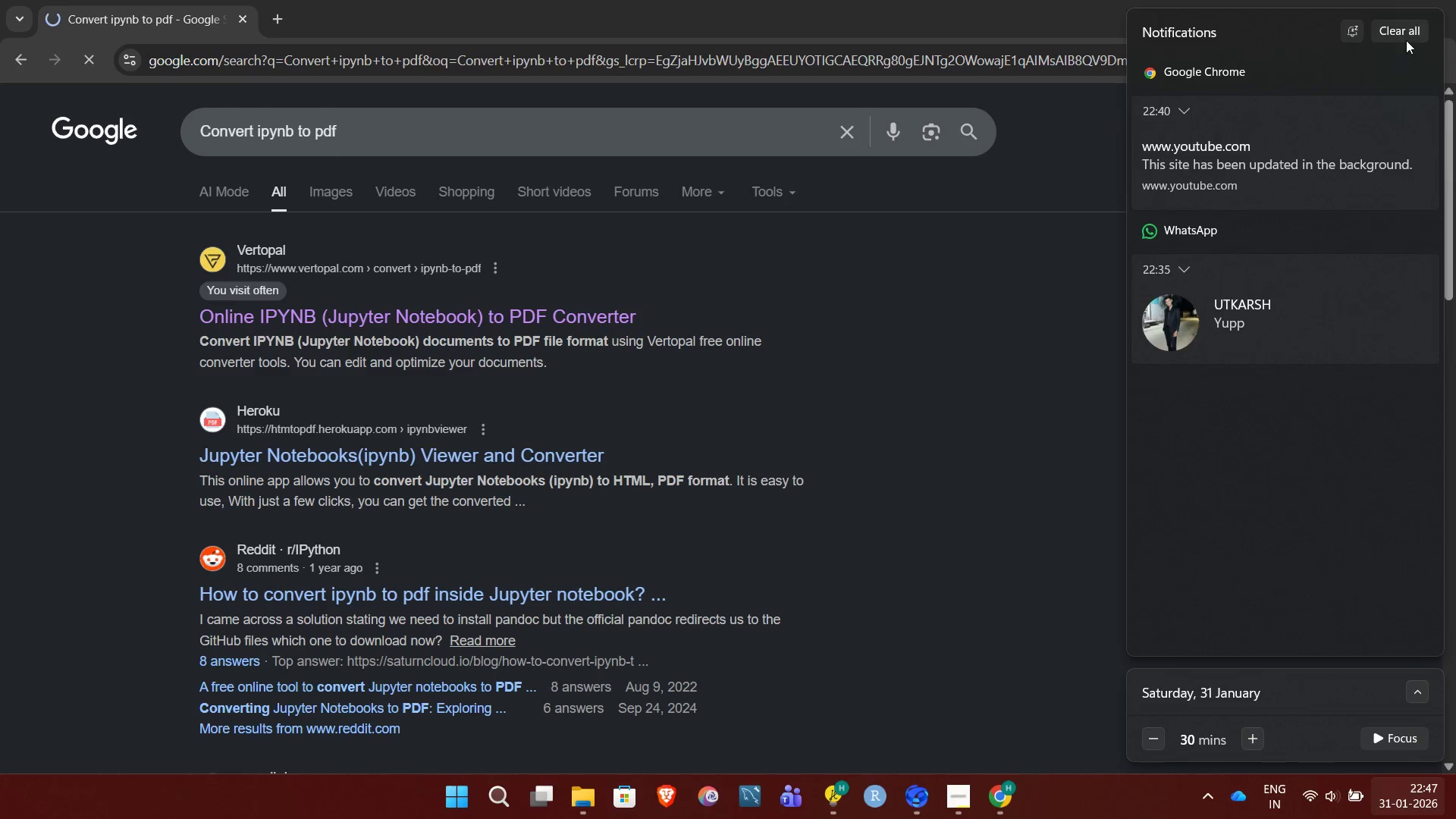 
left_click([1406, 39])
 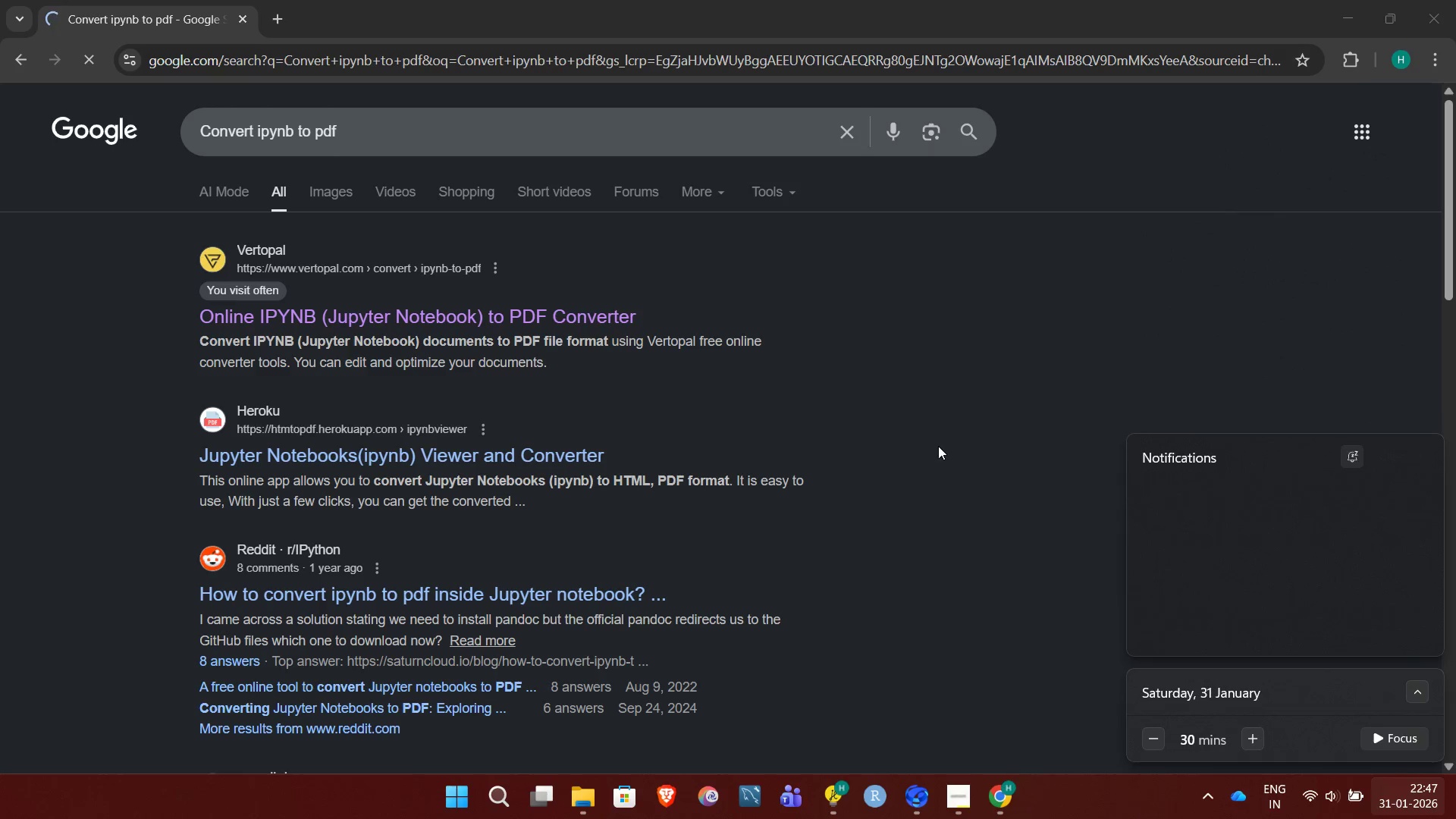 
left_click([938, 454])
 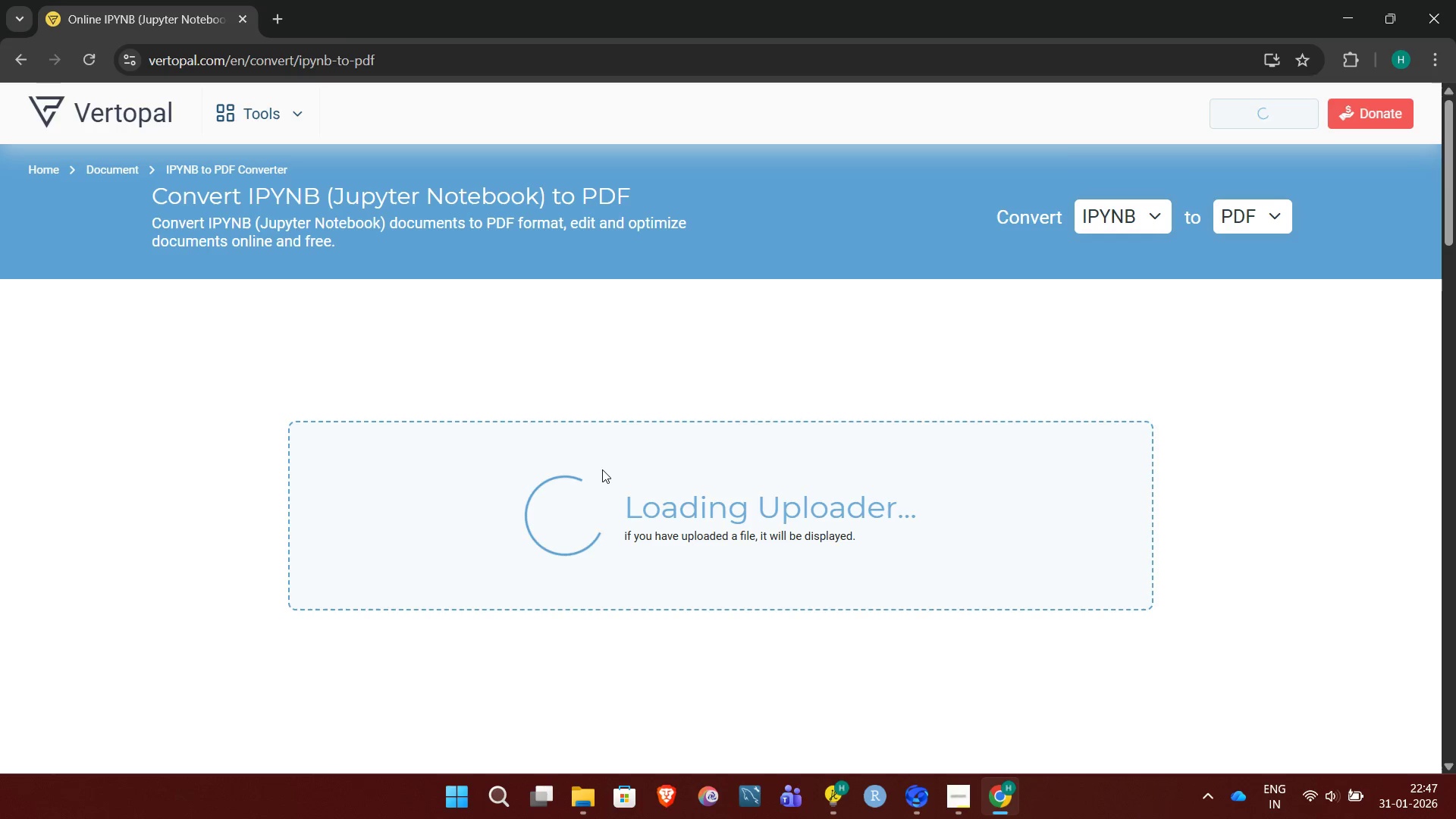 
wait(27.86)
 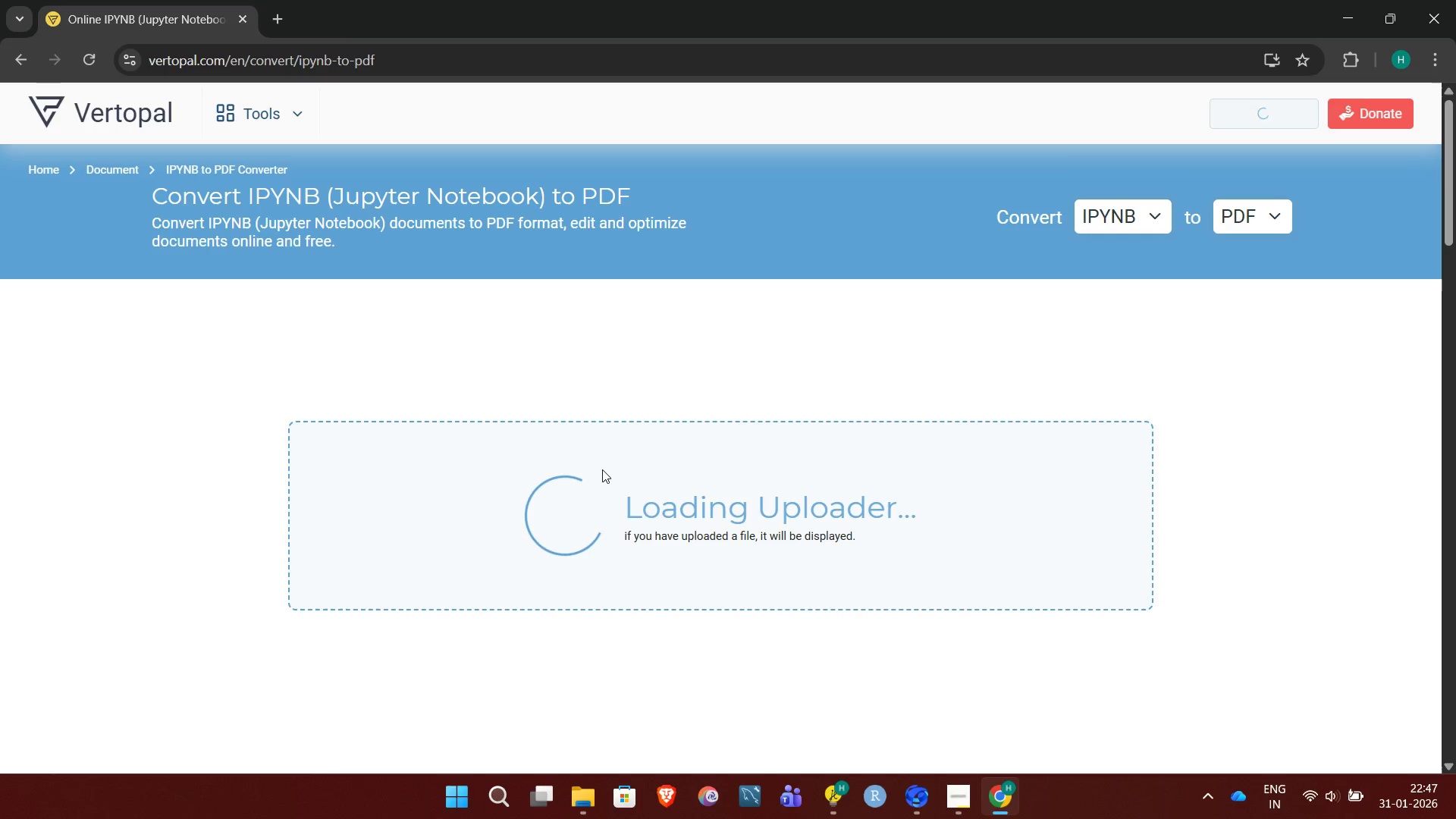 
left_click([620, 491])
 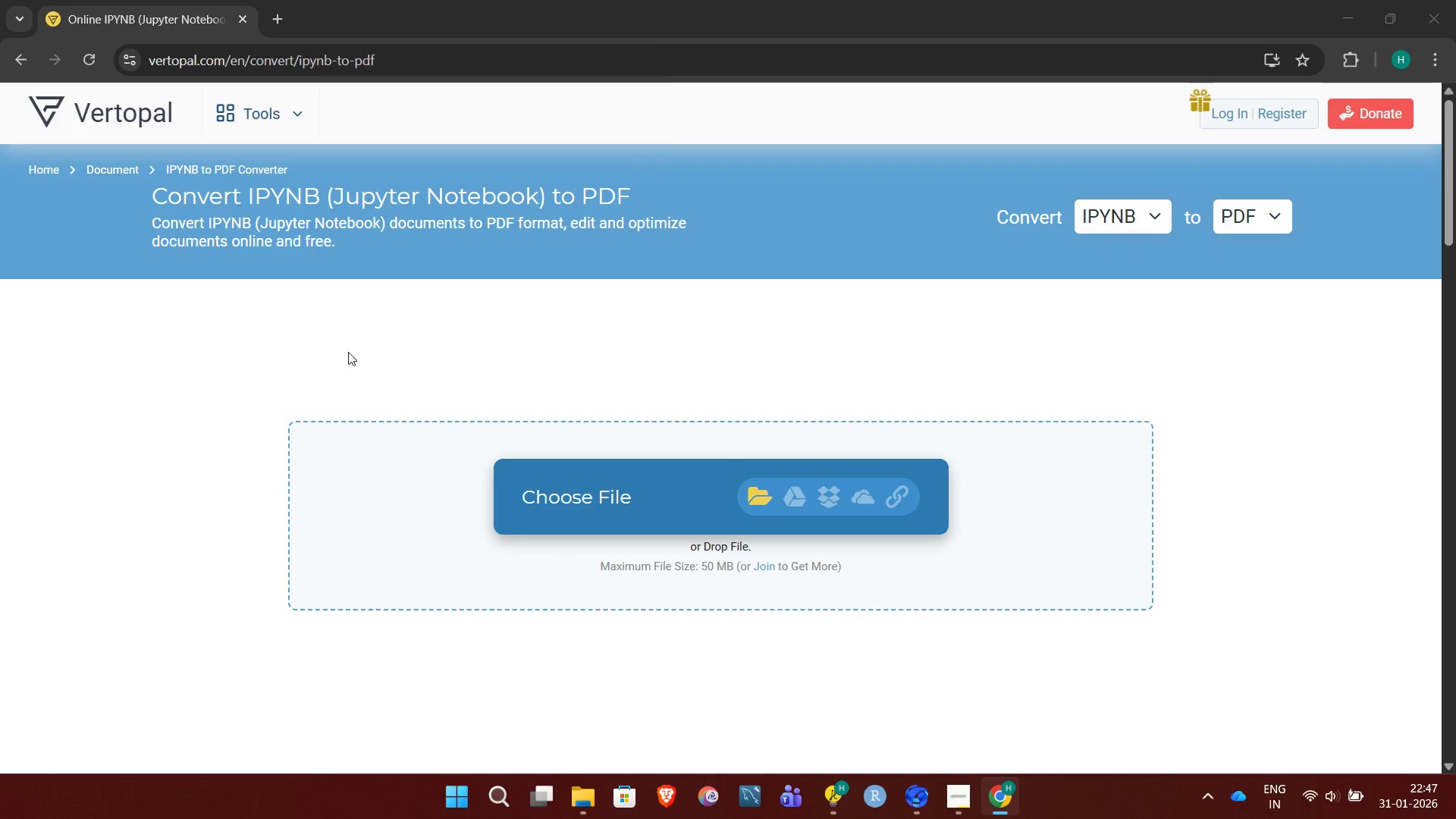 
mouse_move([362, 344])
 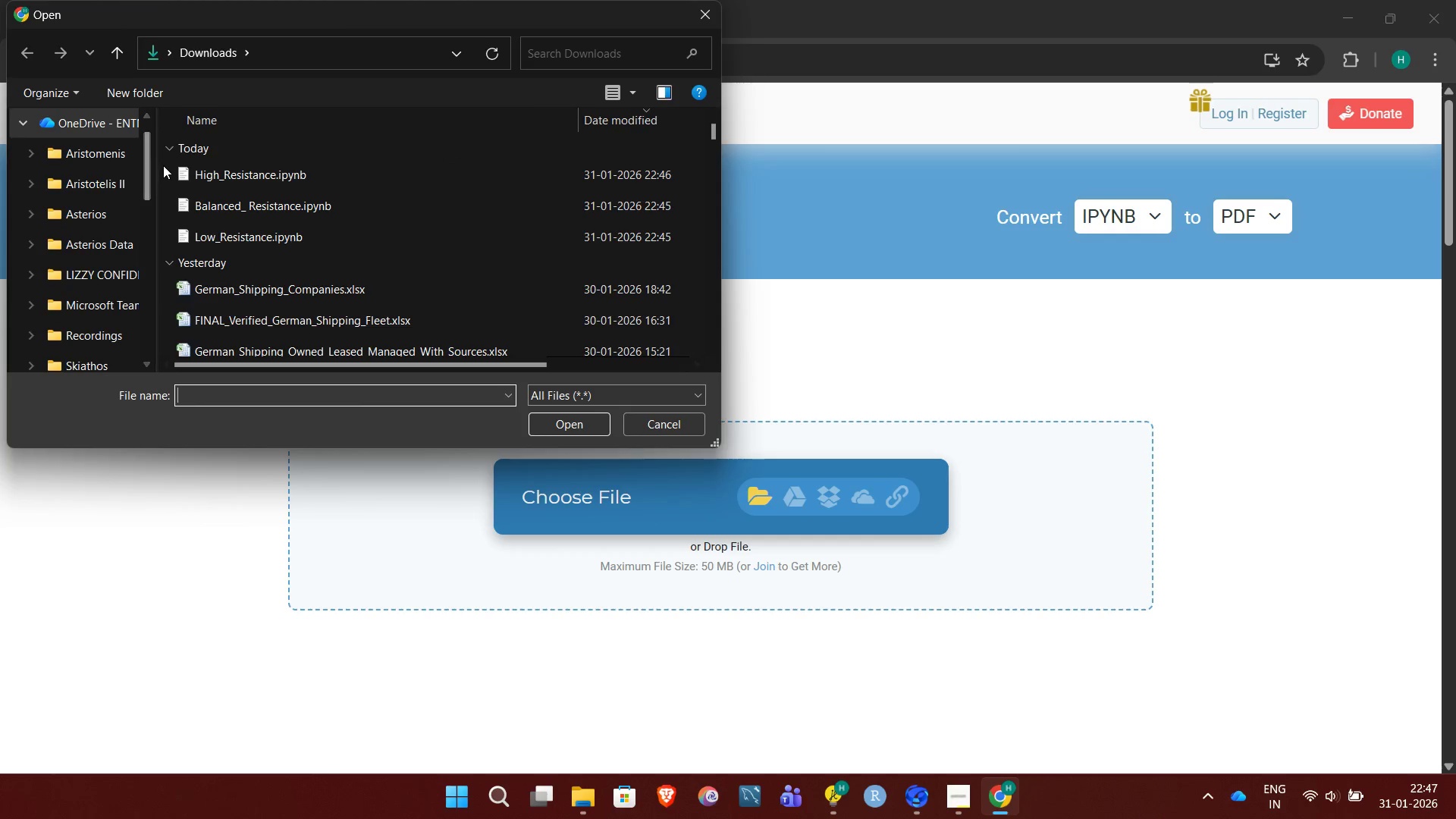 
left_click_drag(start_coordinate=[164, 165], to_coordinate=[286, 237])